 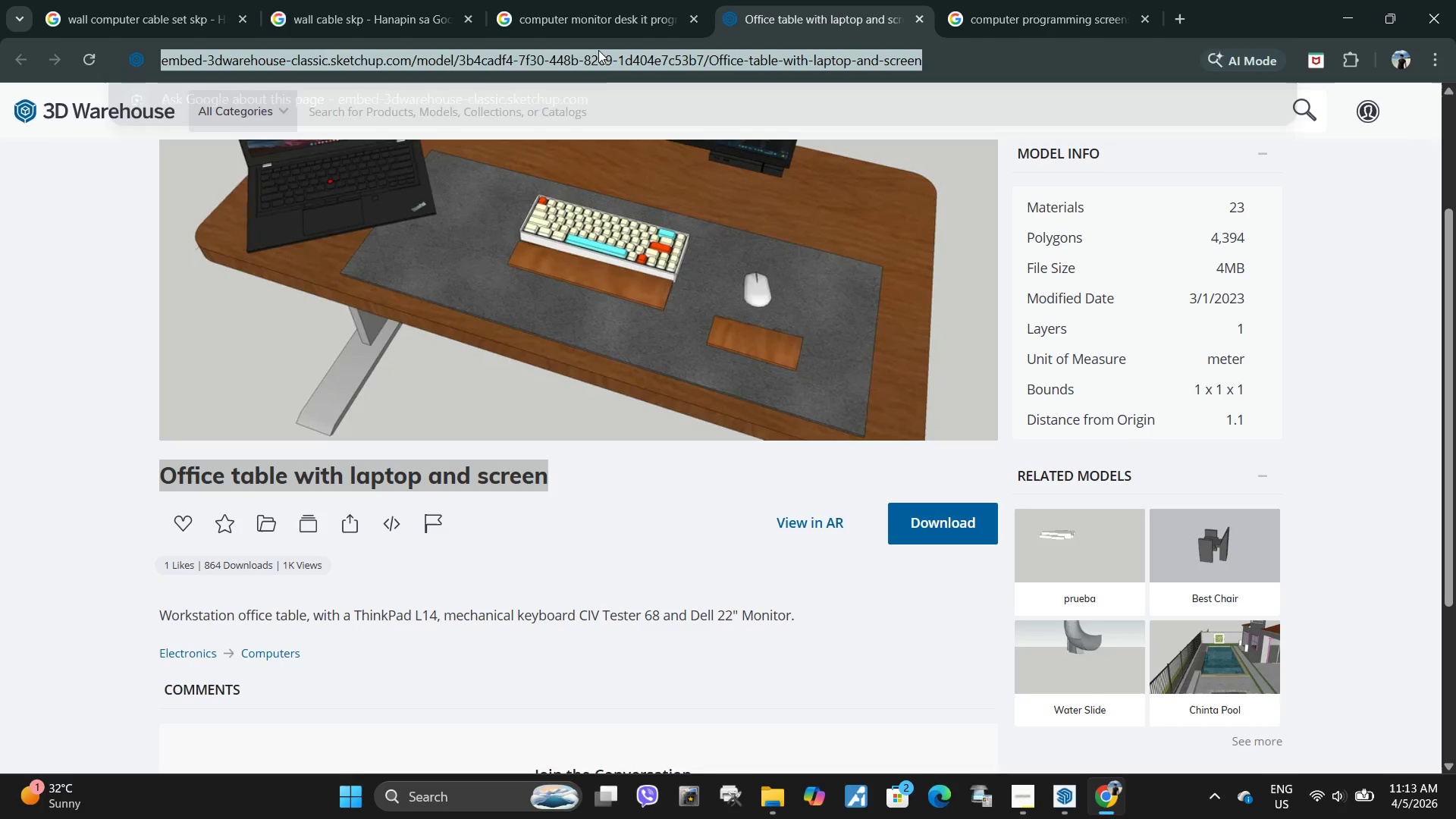 
key(Control+ControlLeft)
 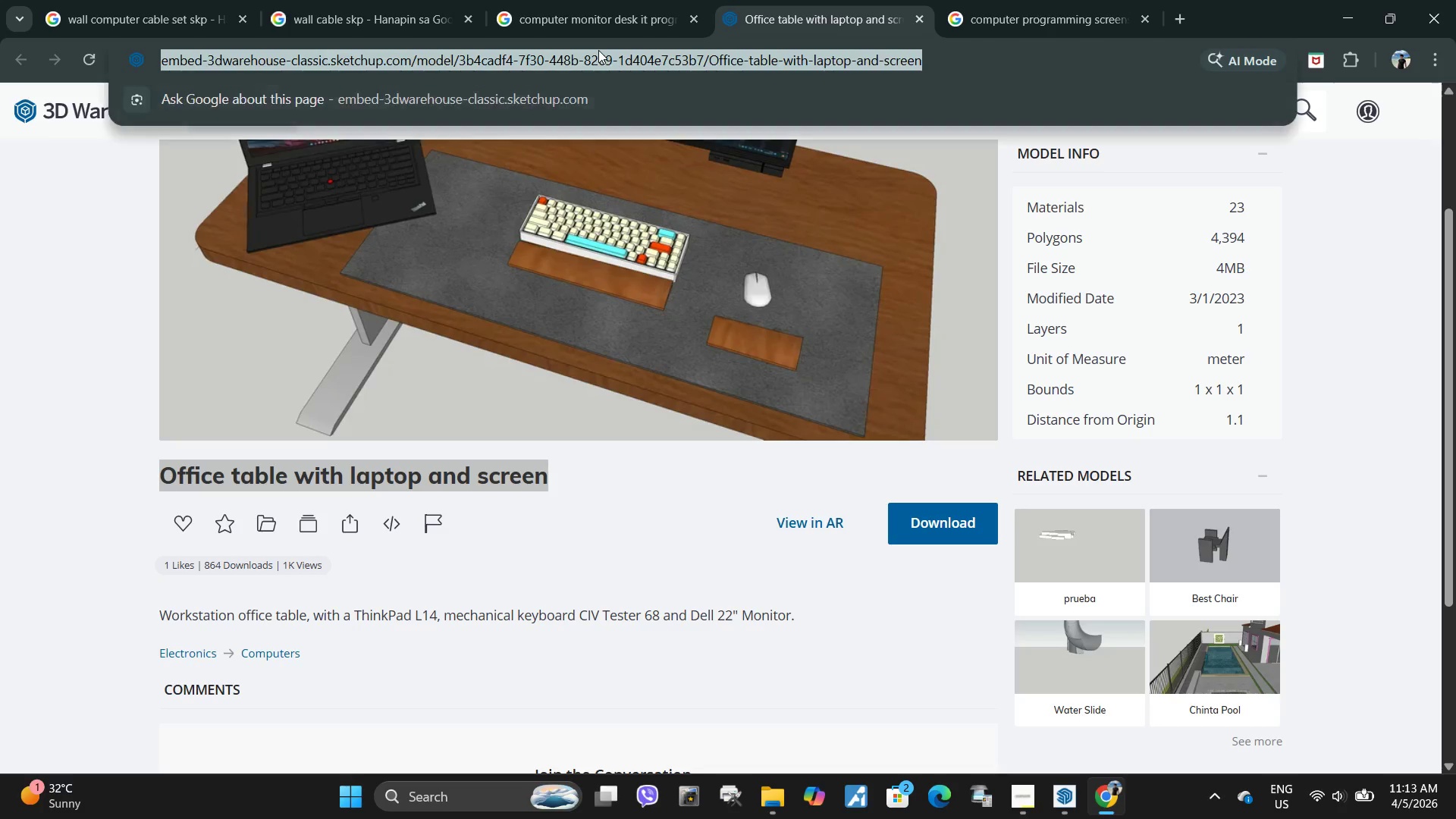 
key(Control+V)
 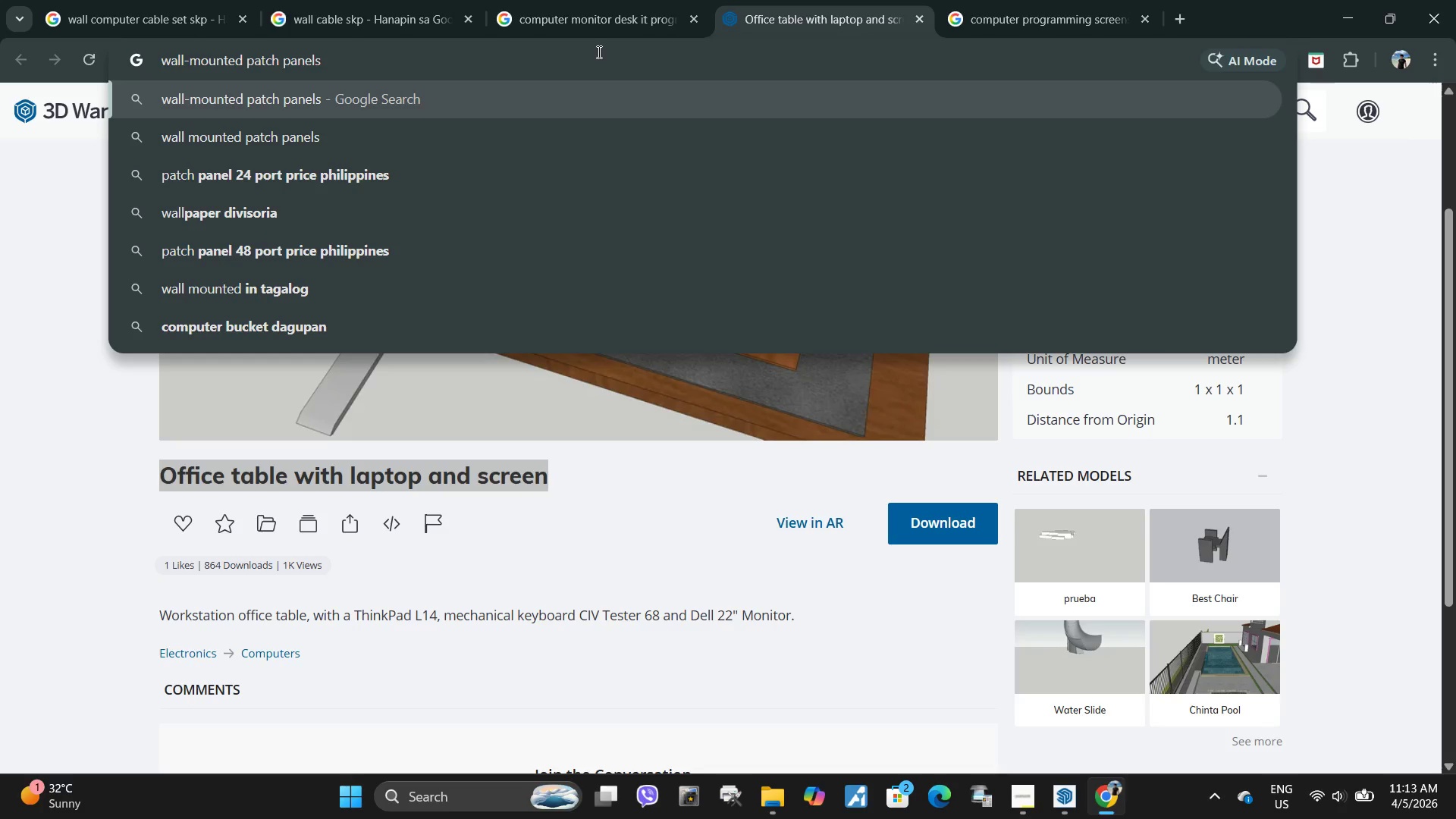 
key(Enter)
 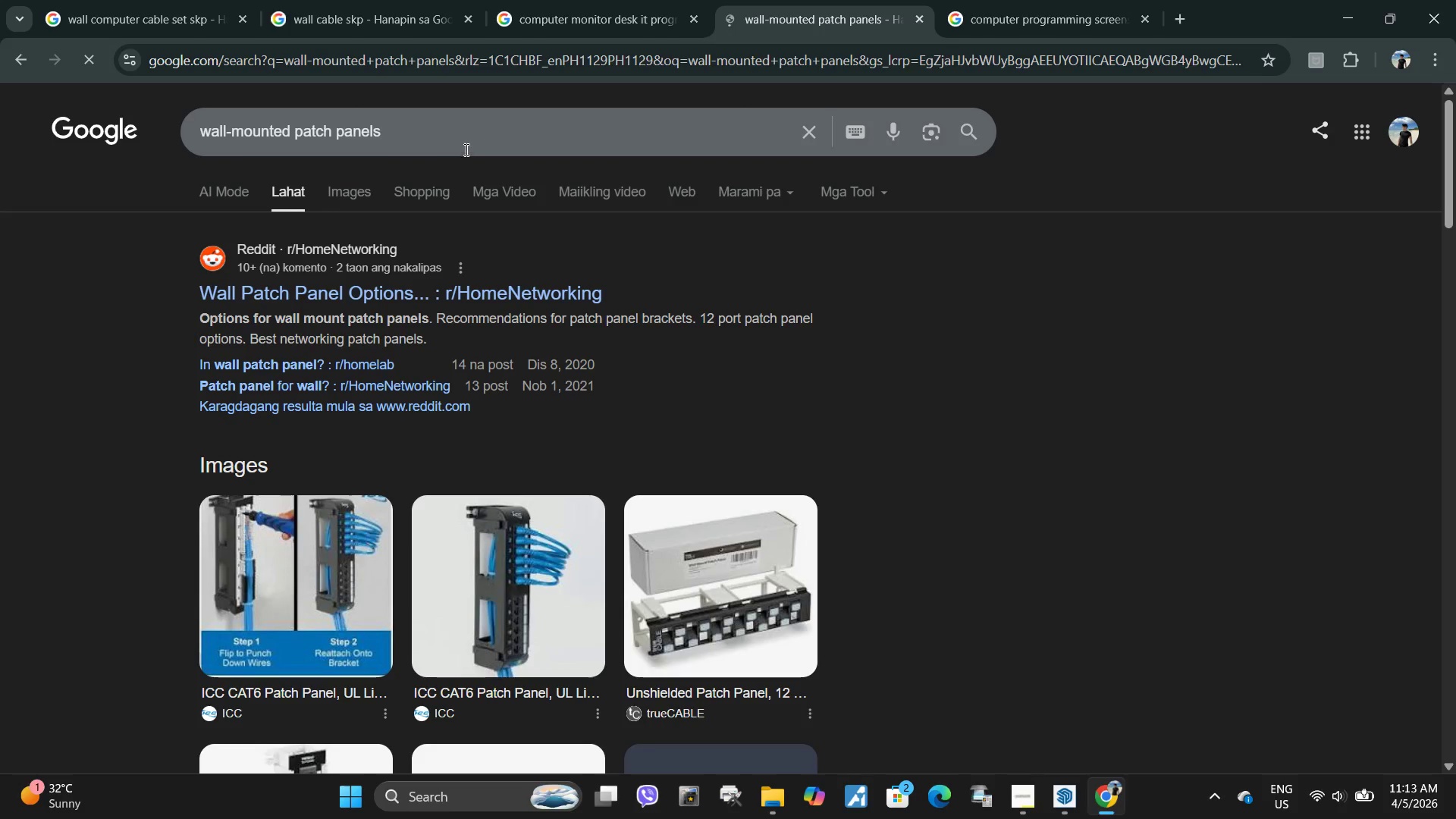 
left_click([475, 134])
 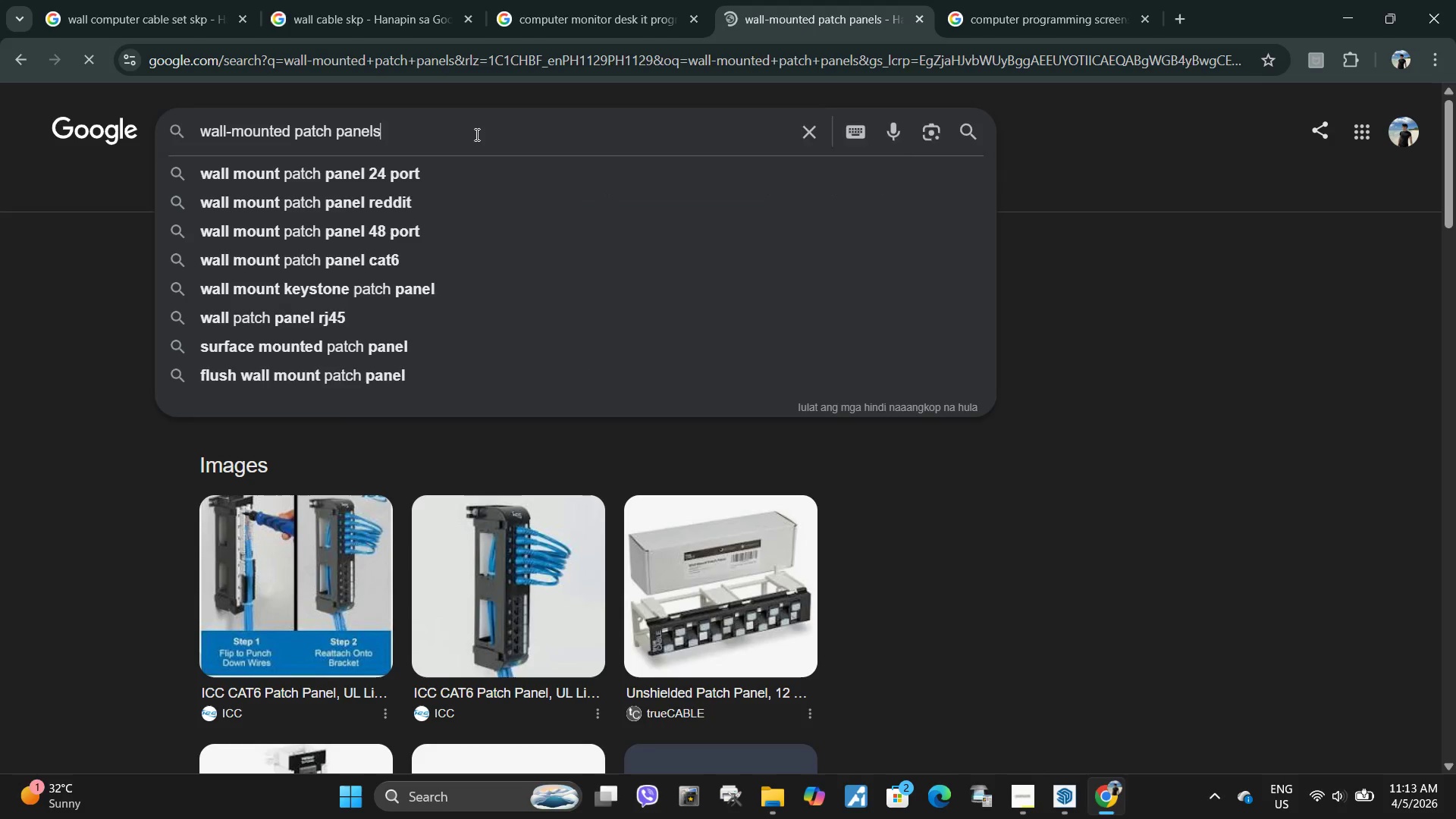 
type( skp)
 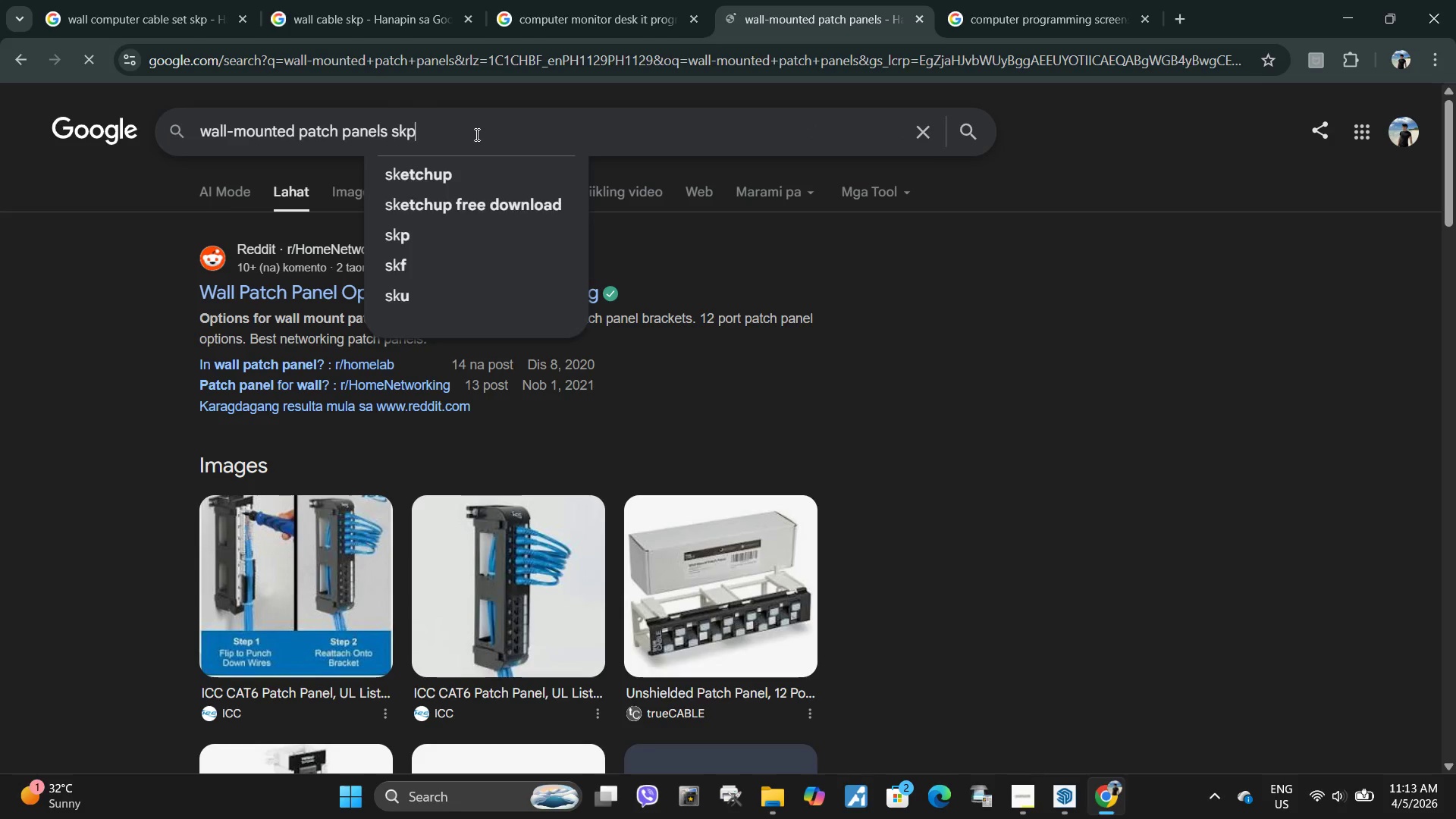 
key(Enter)
 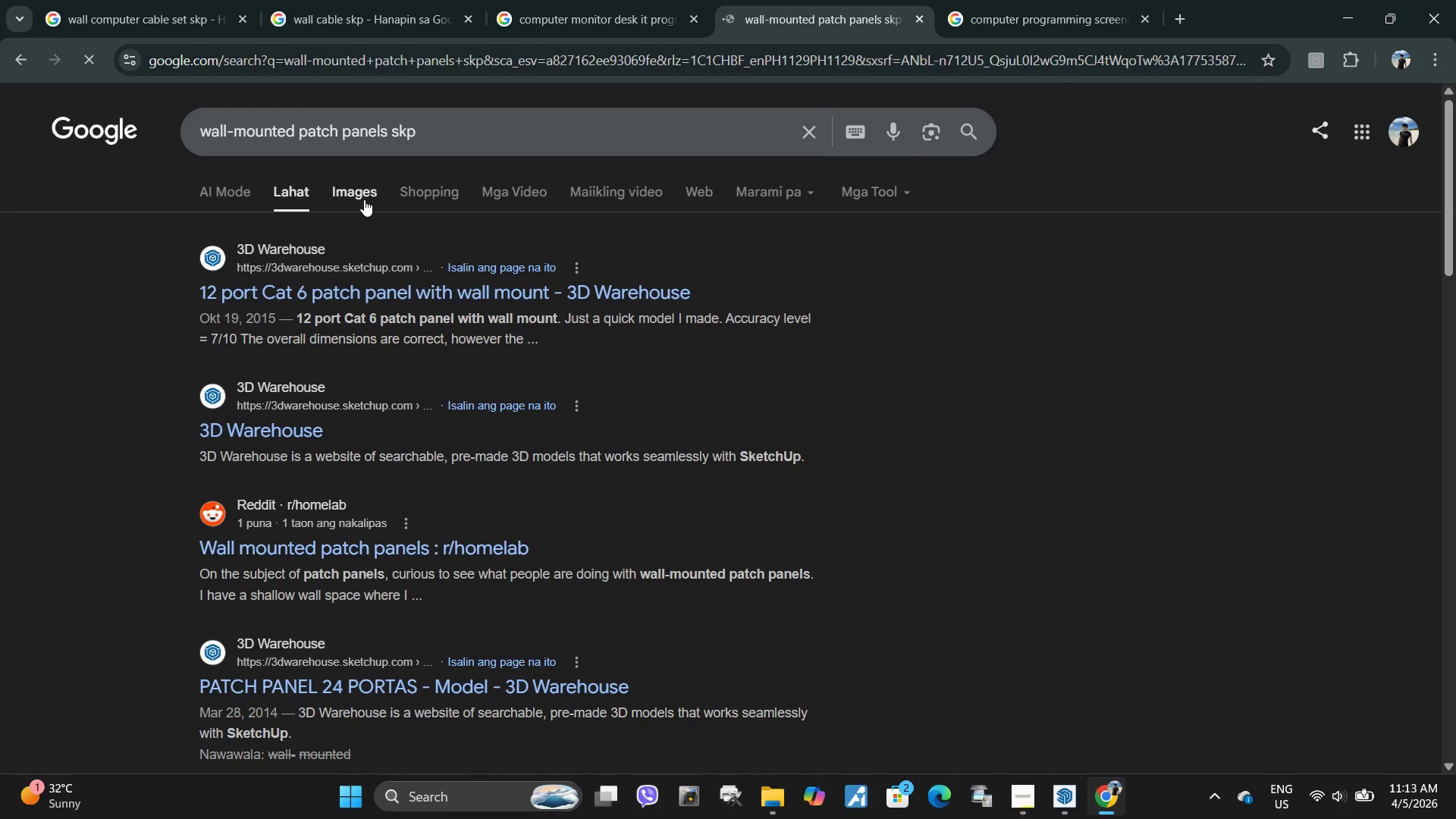 
left_click([364, 199])
 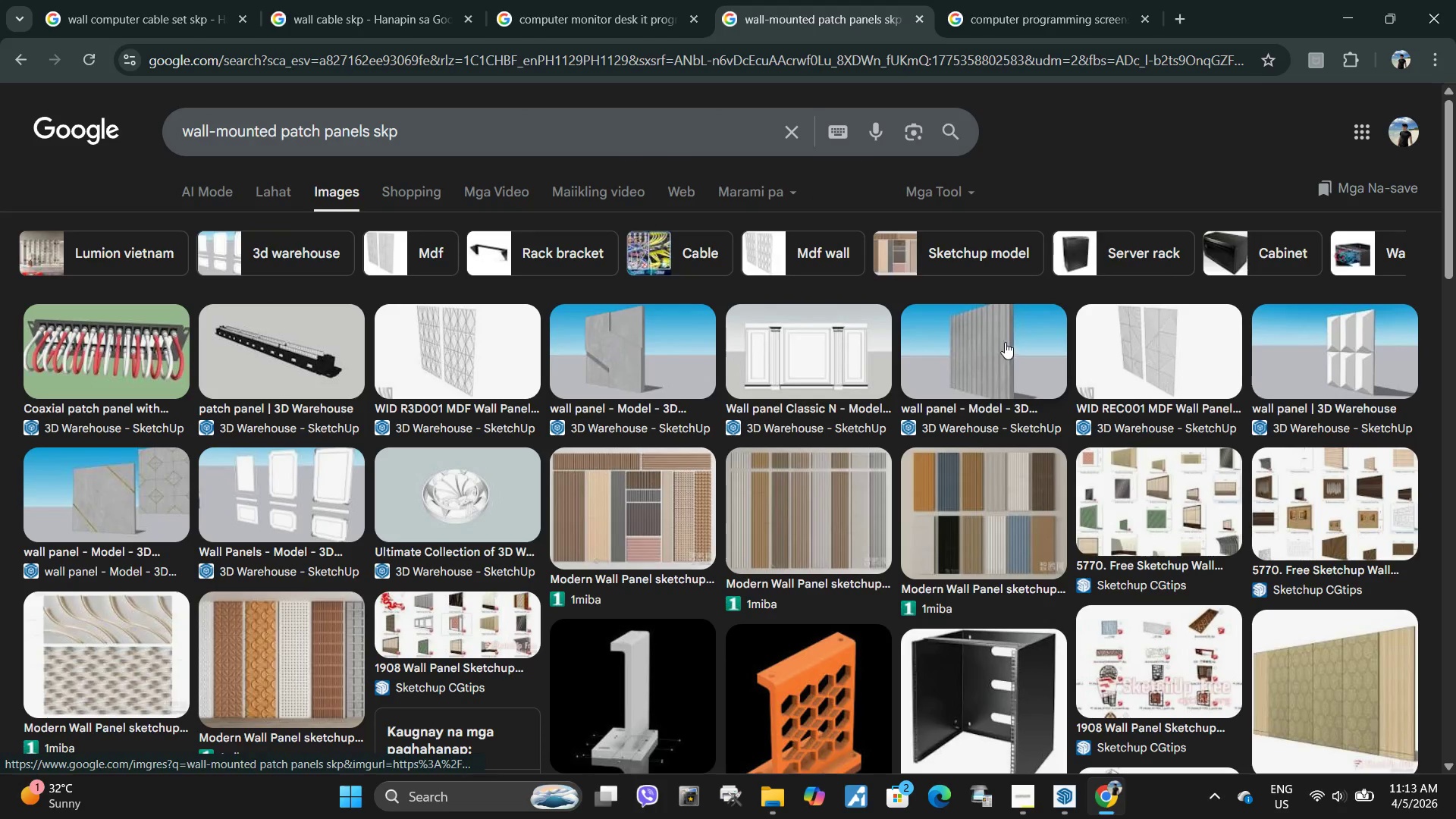 
left_click([1105, 796])